 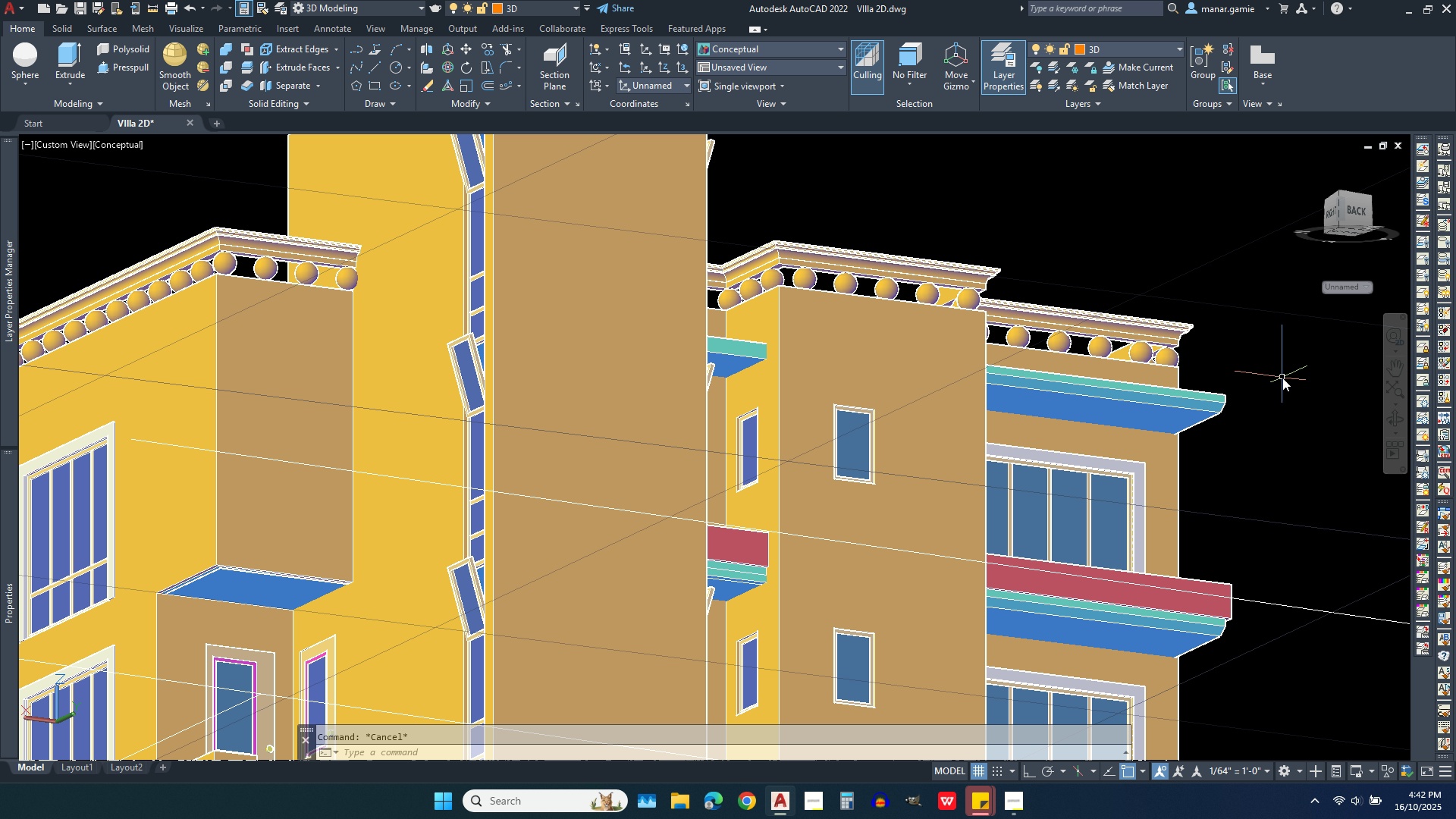 
scroll: coordinate [1275, 417], scroll_direction: down, amount: 1.0
 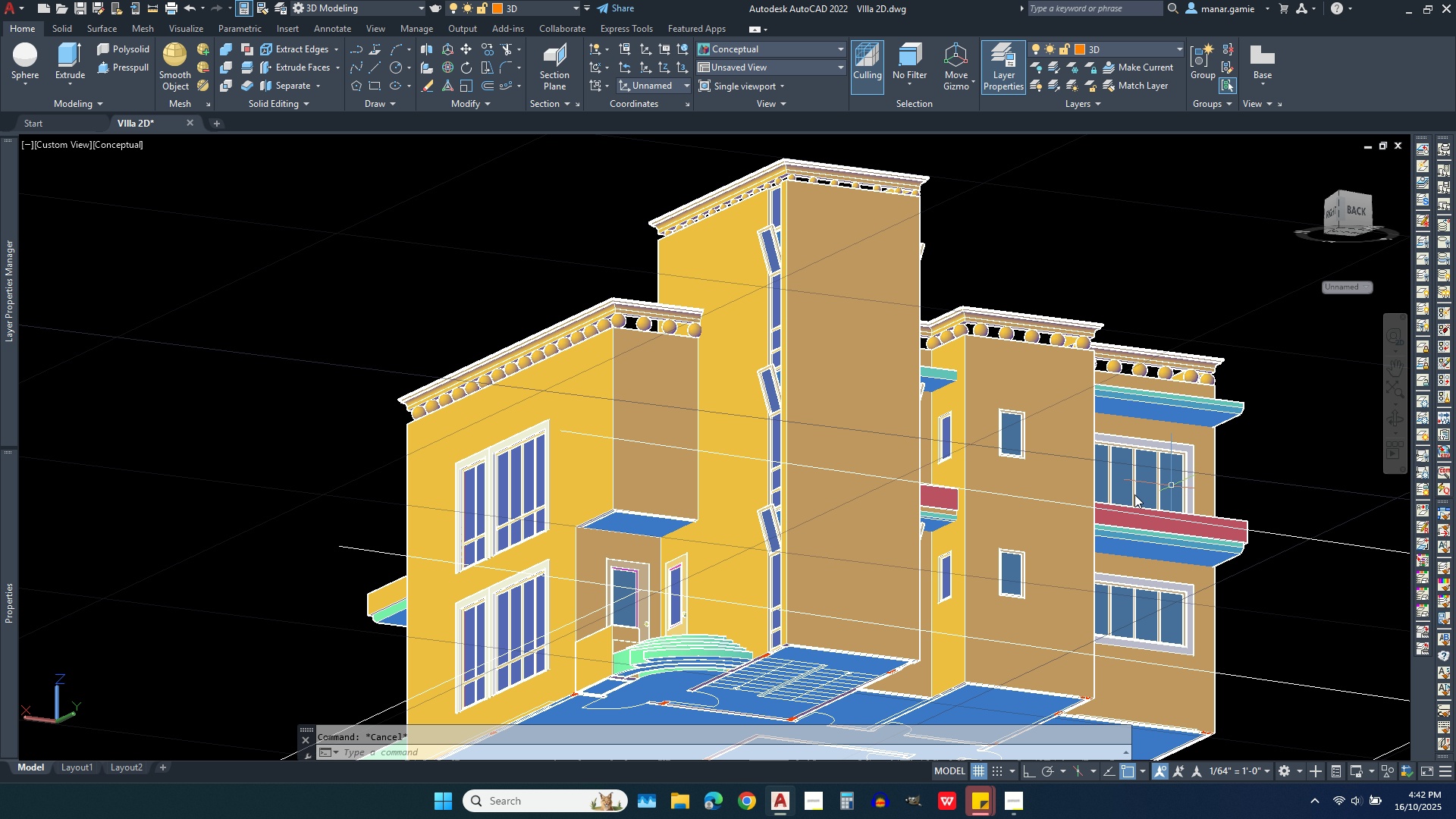 
scroll: coordinate [1084, 500], scroll_direction: up, amount: 1.0
 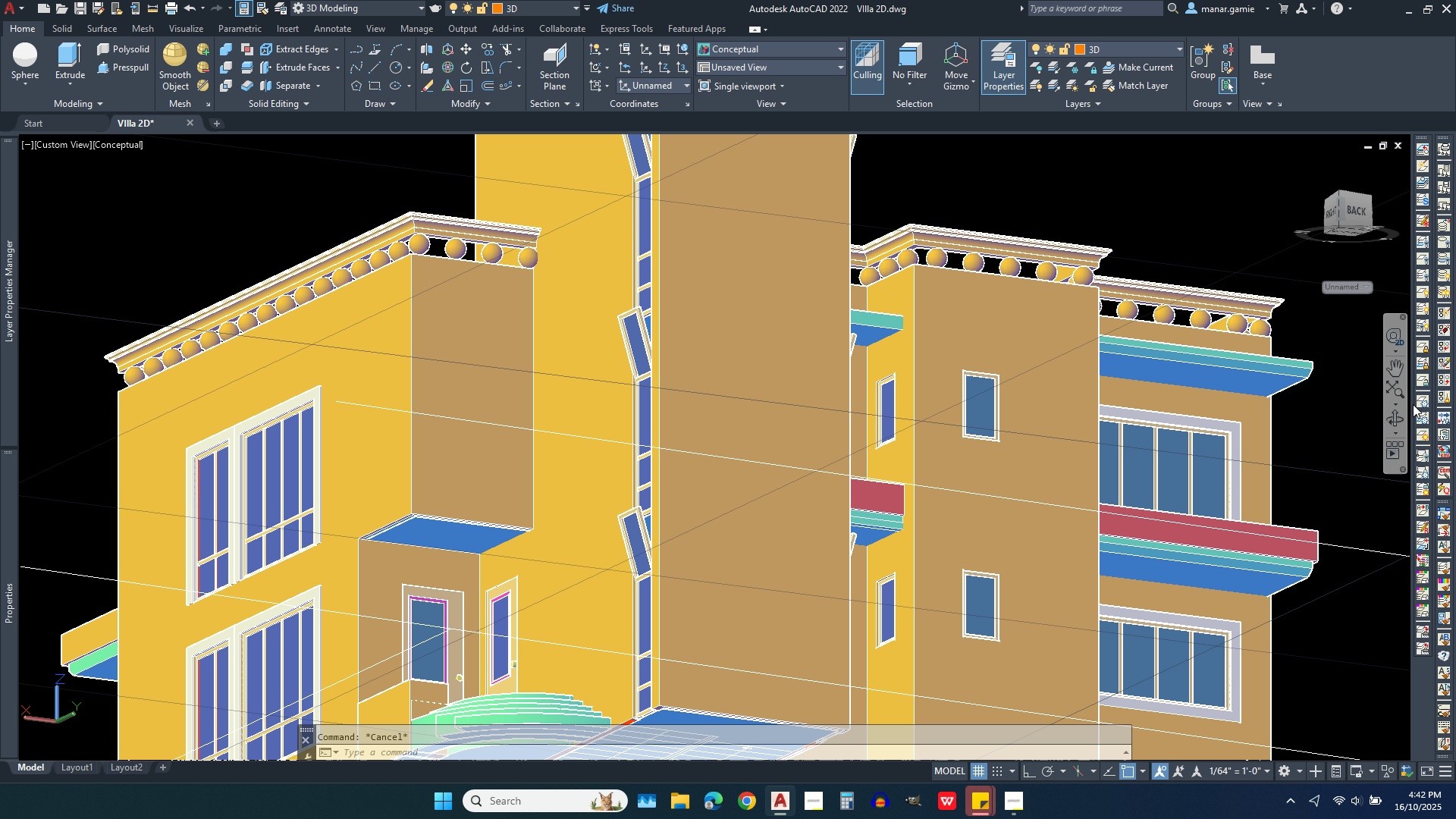 
left_click([1402, 417])
 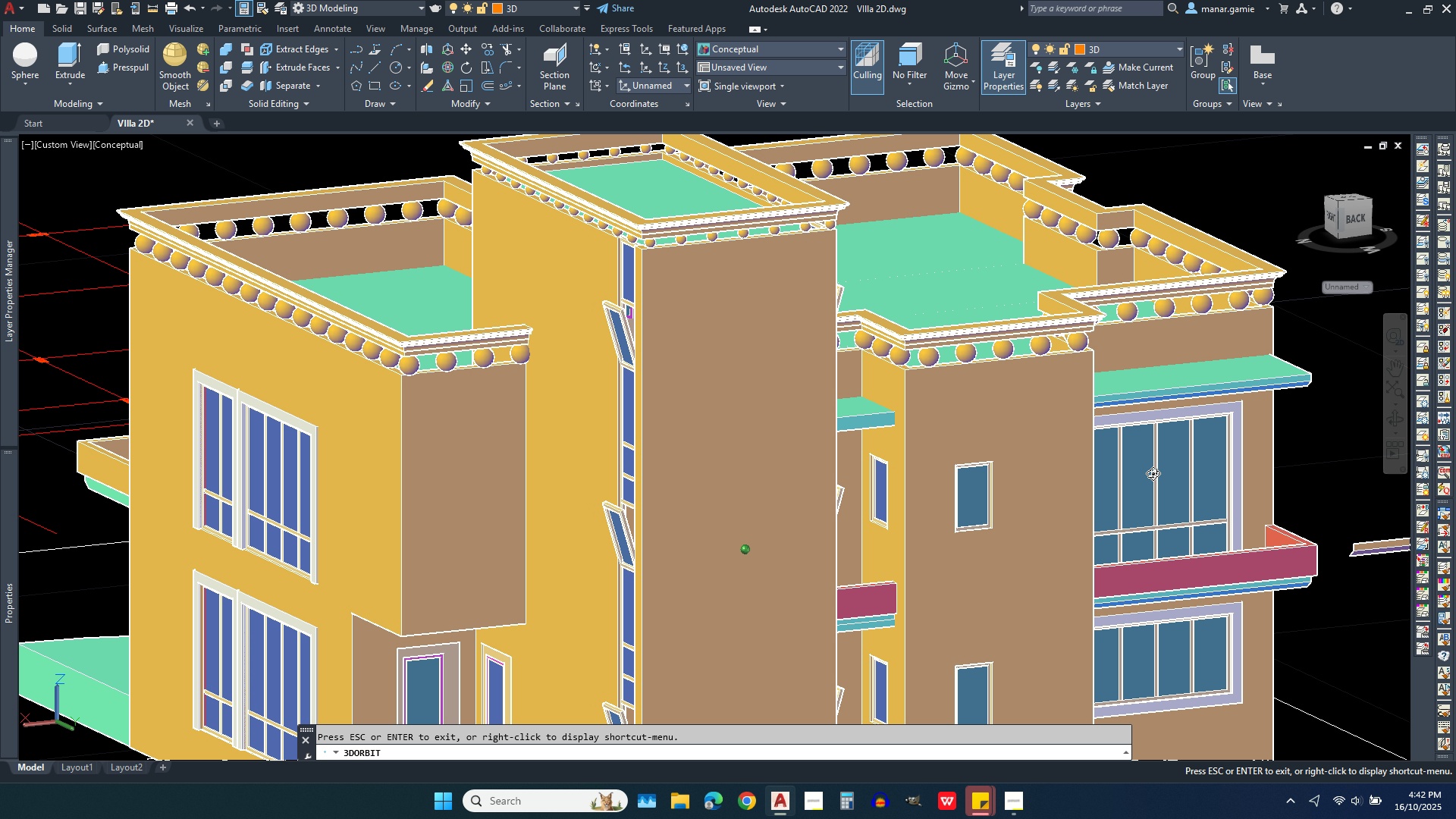 
scroll: coordinate [1097, 434], scroll_direction: down, amount: 7.0
 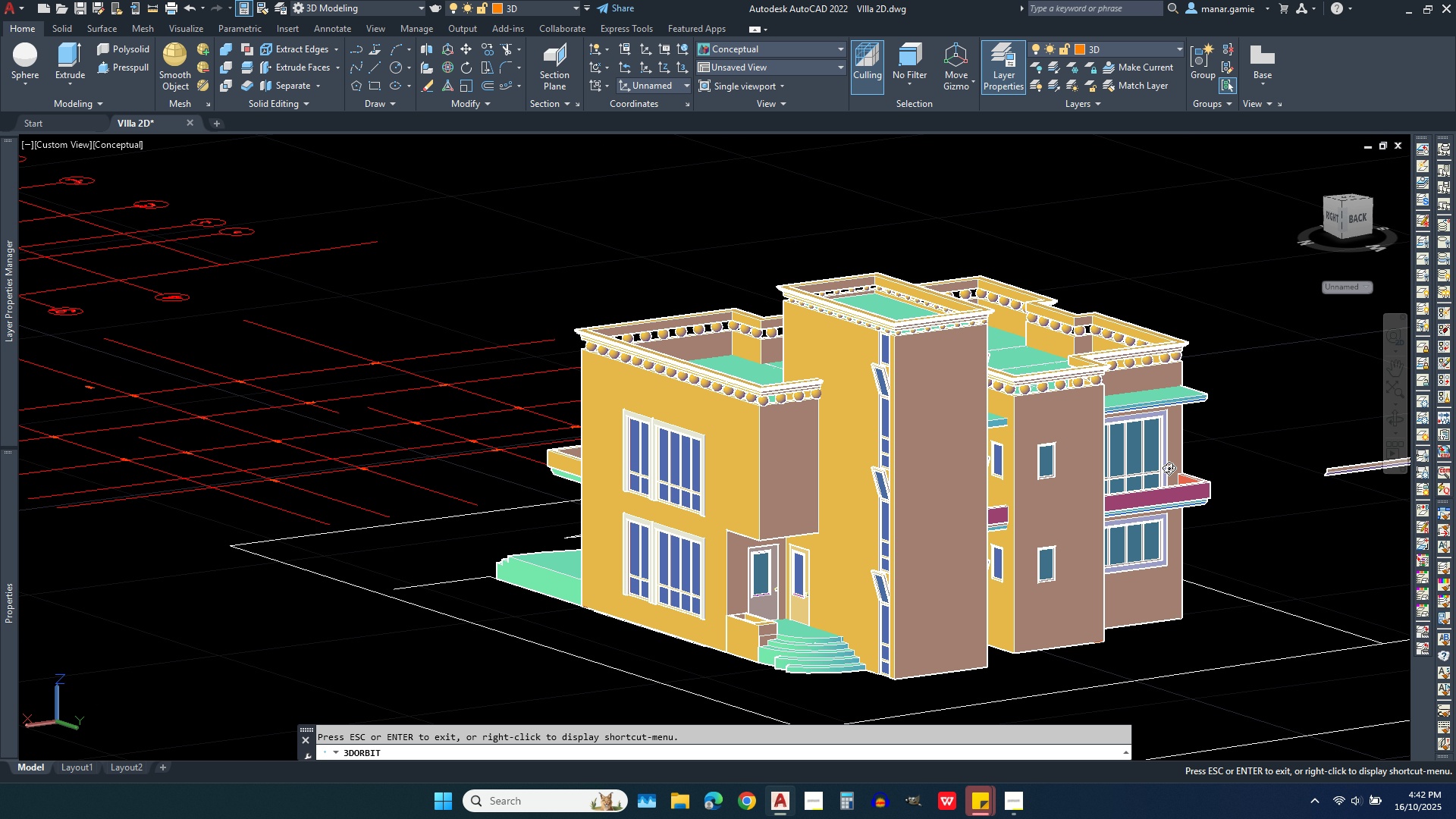 
scroll: coordinate [1256, 502], scroll_direction: up, amount: 3.0
 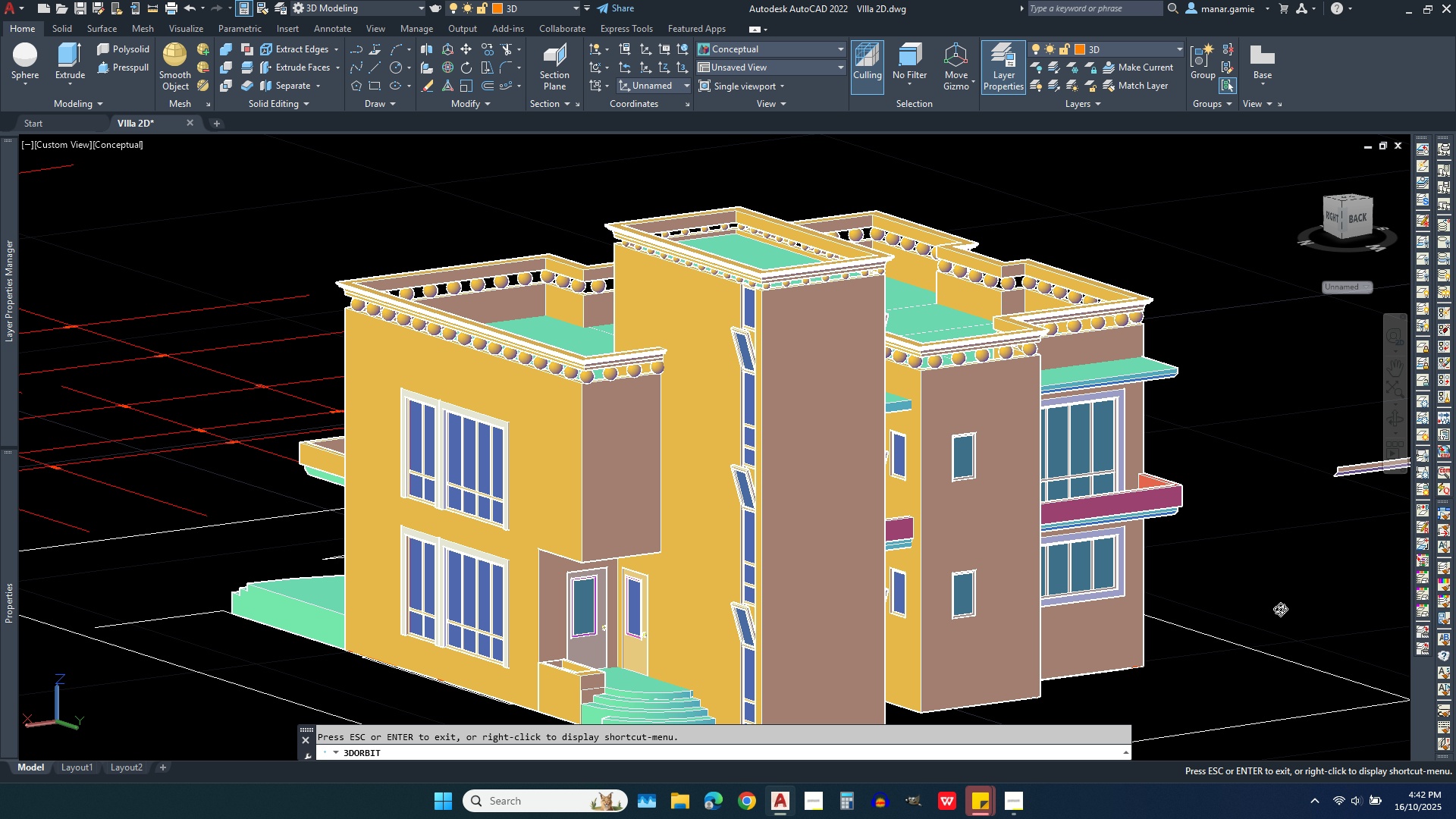 
scroll: coordinate [1248, 563], scroll_direction: down, amount: 1.0
 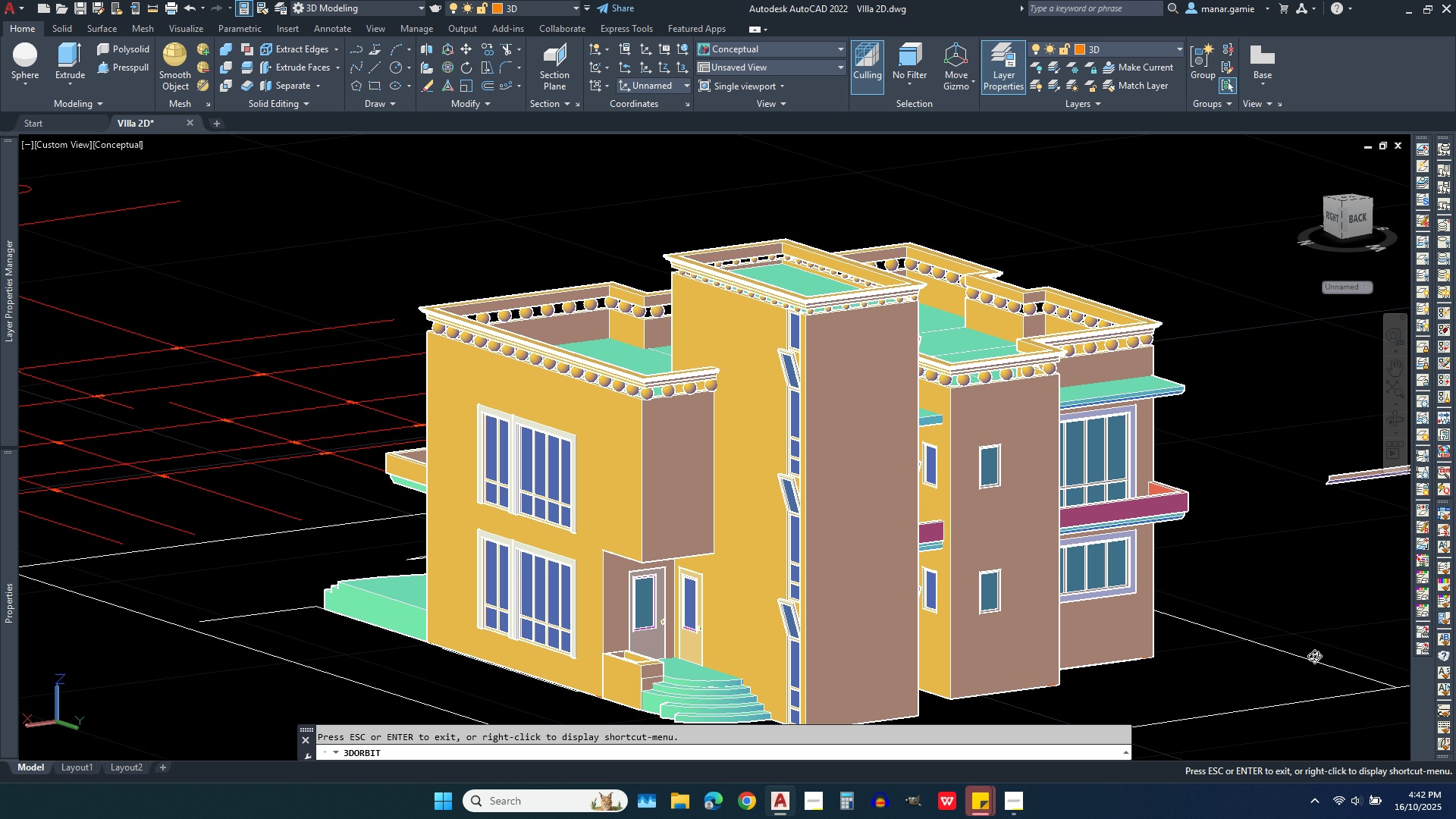 
scroll: coordinate [1328, 677], scroll_direction: up, amount: 1.0
 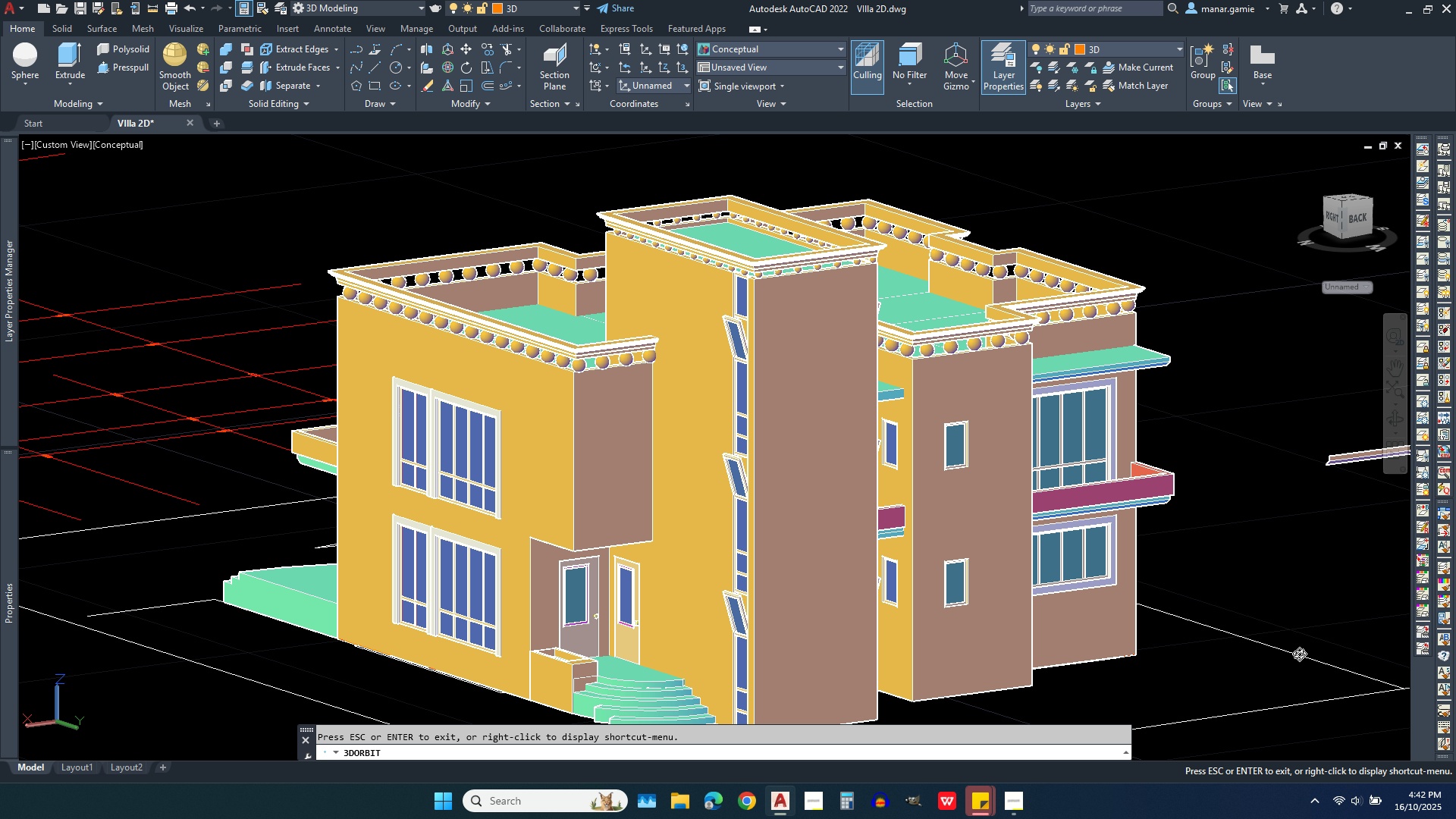 